 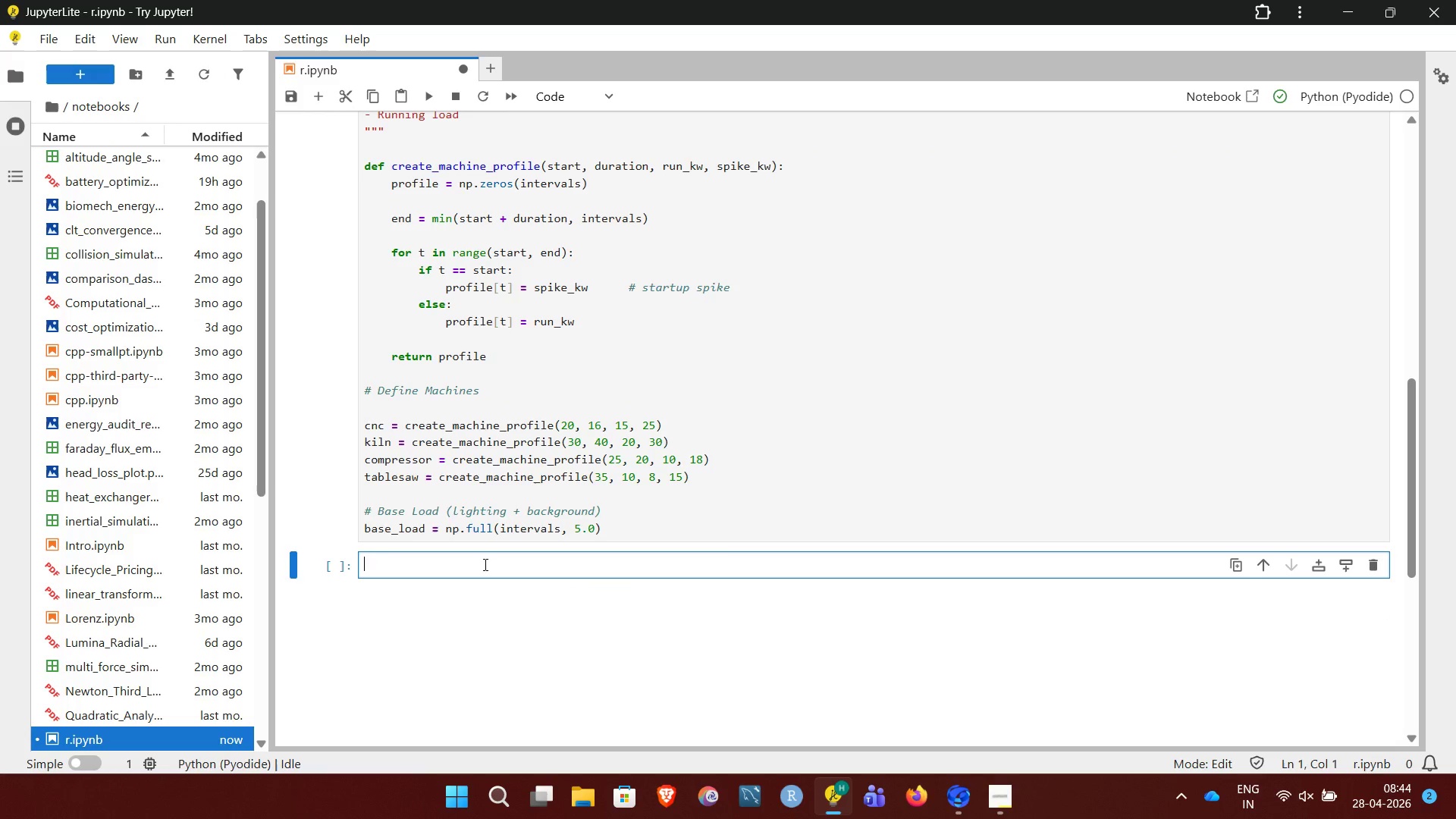 
key(Shift+ShiftLeft)
 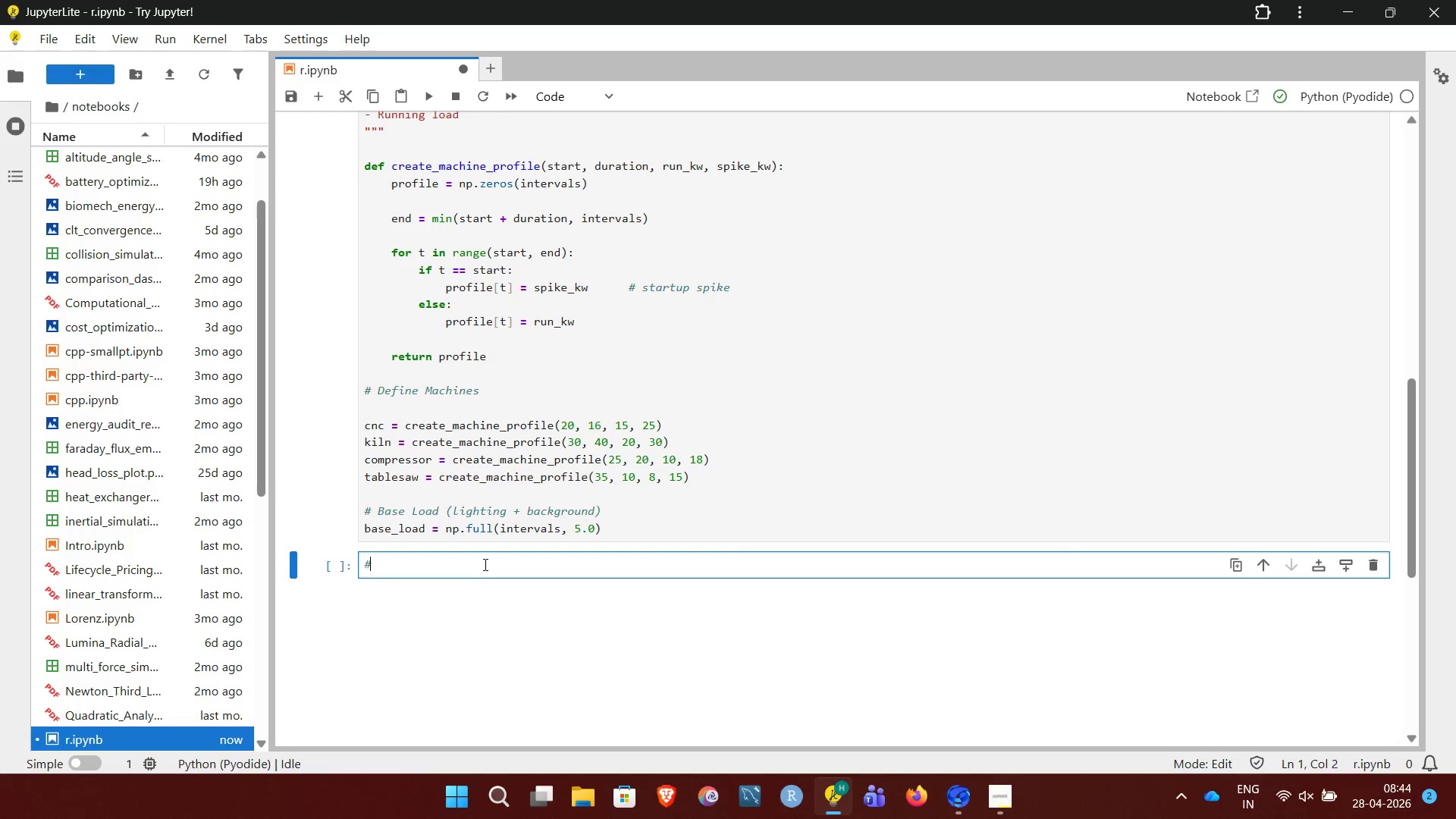 
key(Shift+3)
 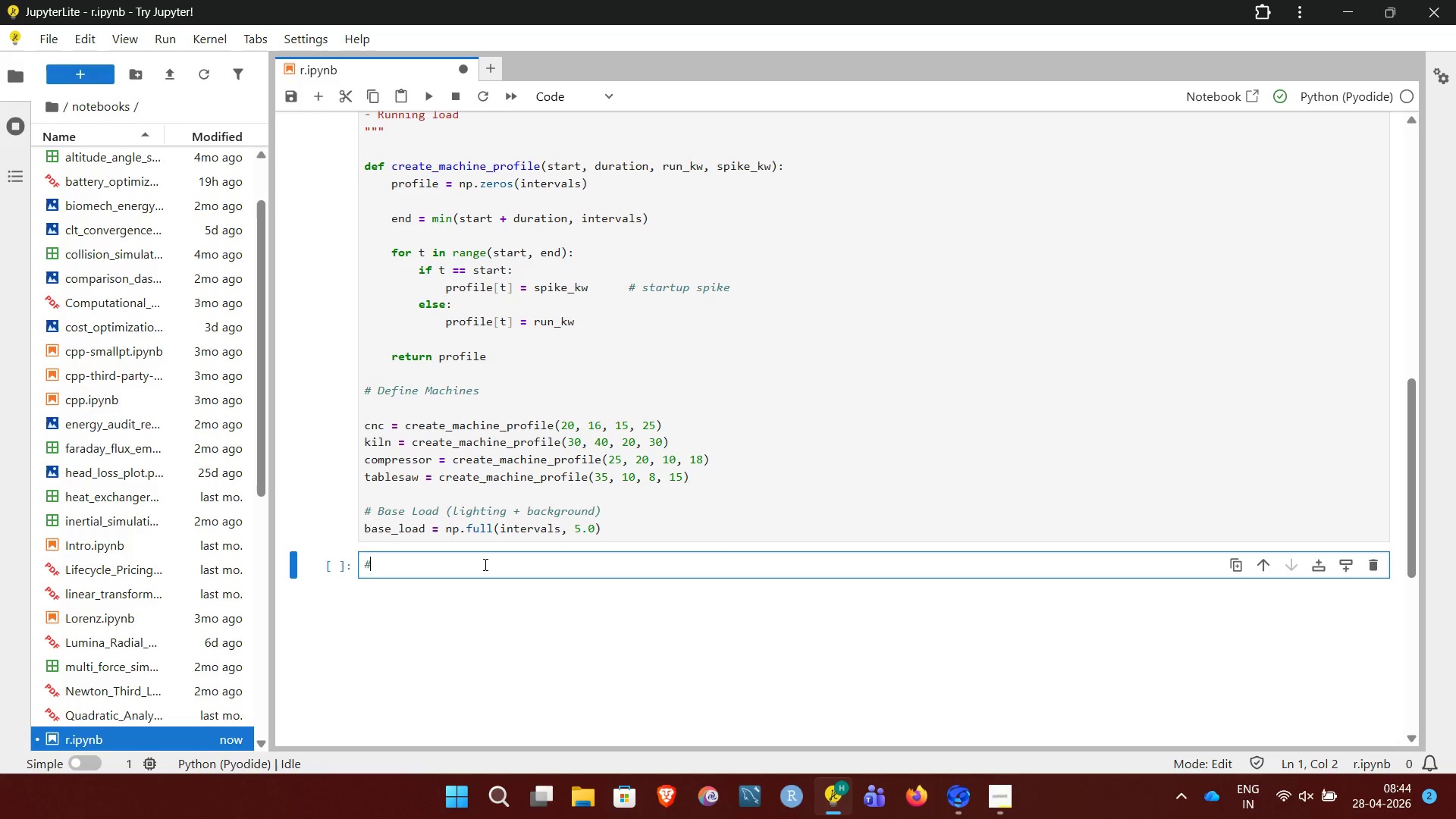 
key(Space)
 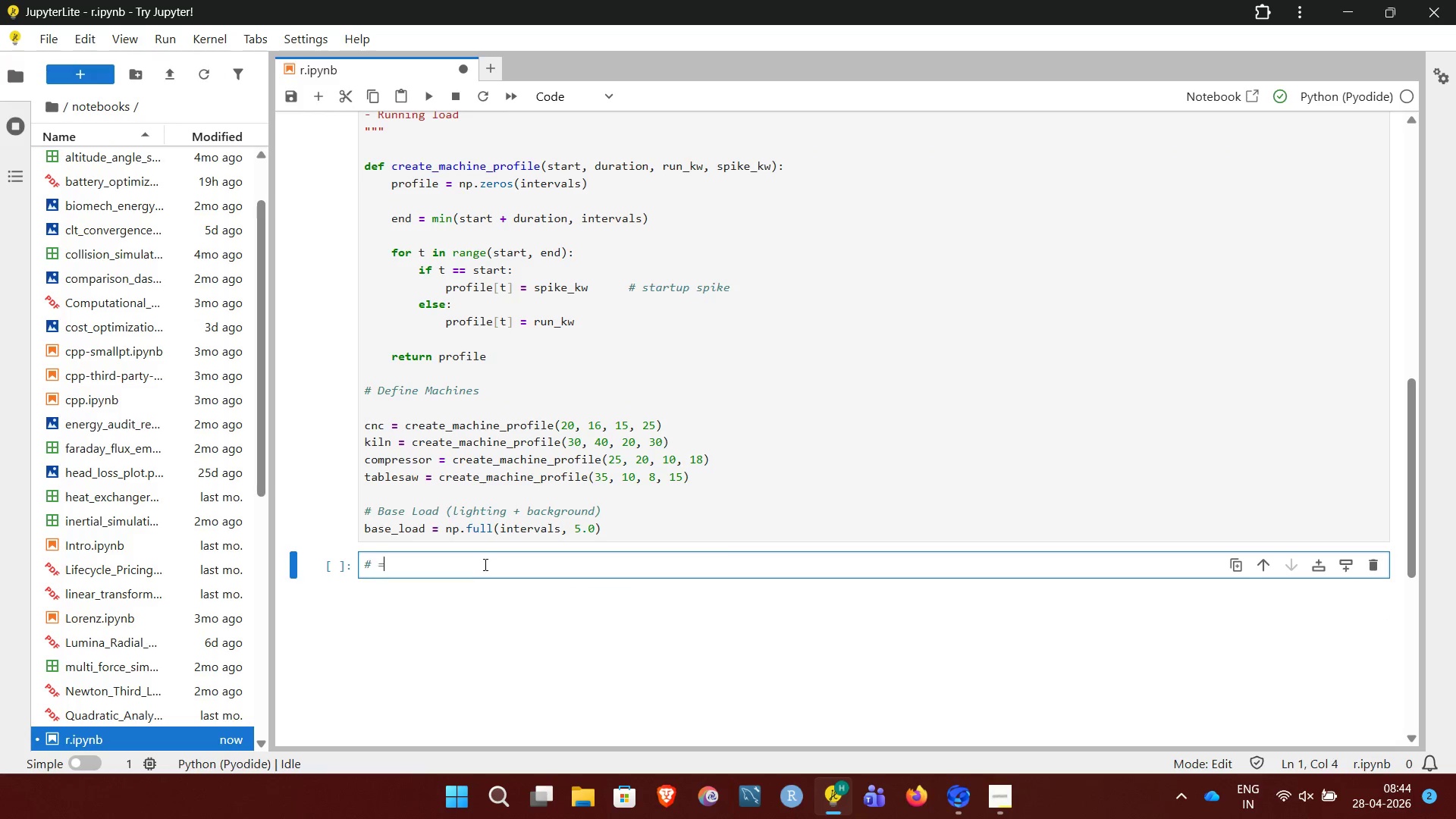 
hold_key(key=Equal, duration=1.5)
 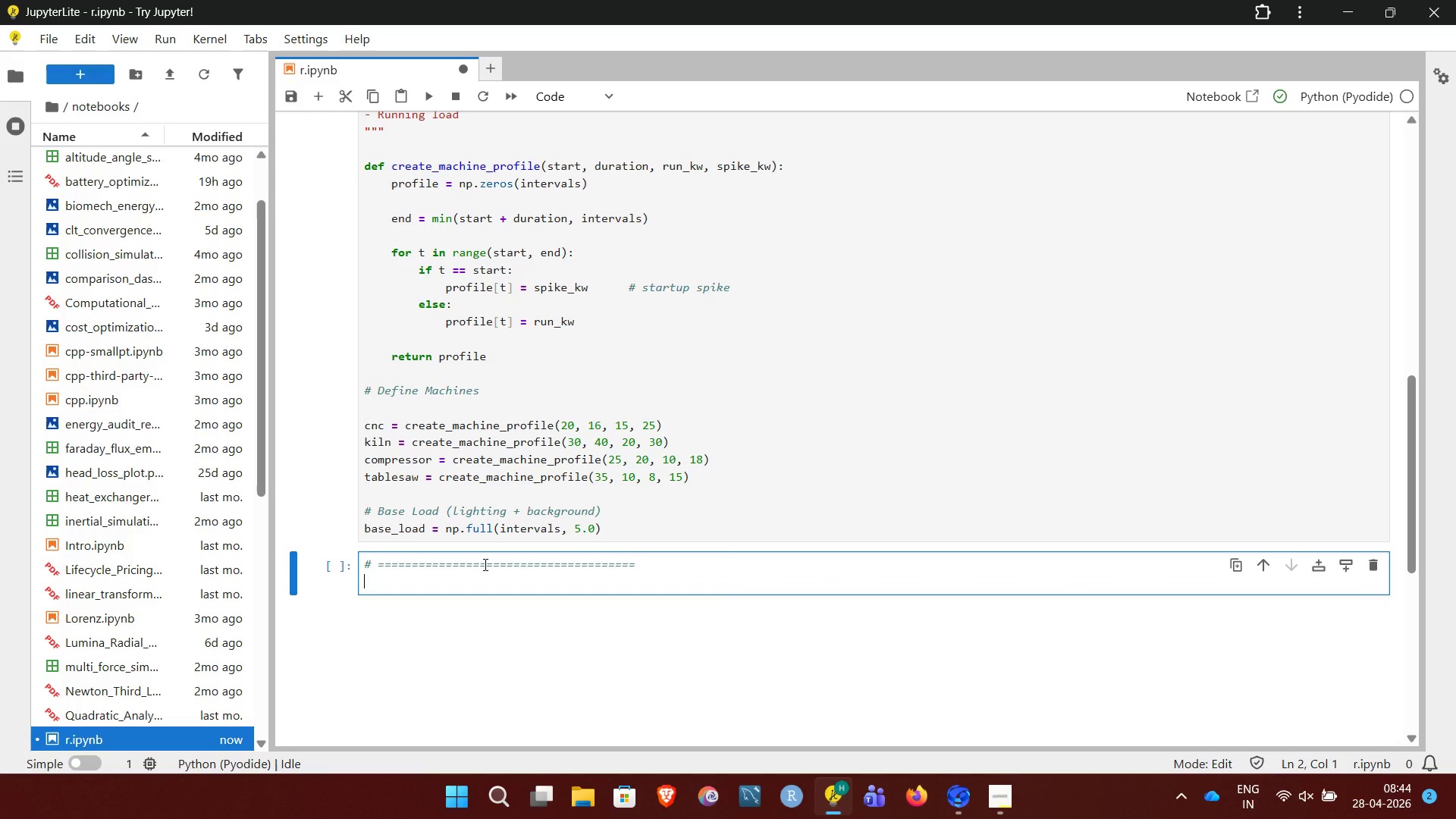 
key(Equal)
 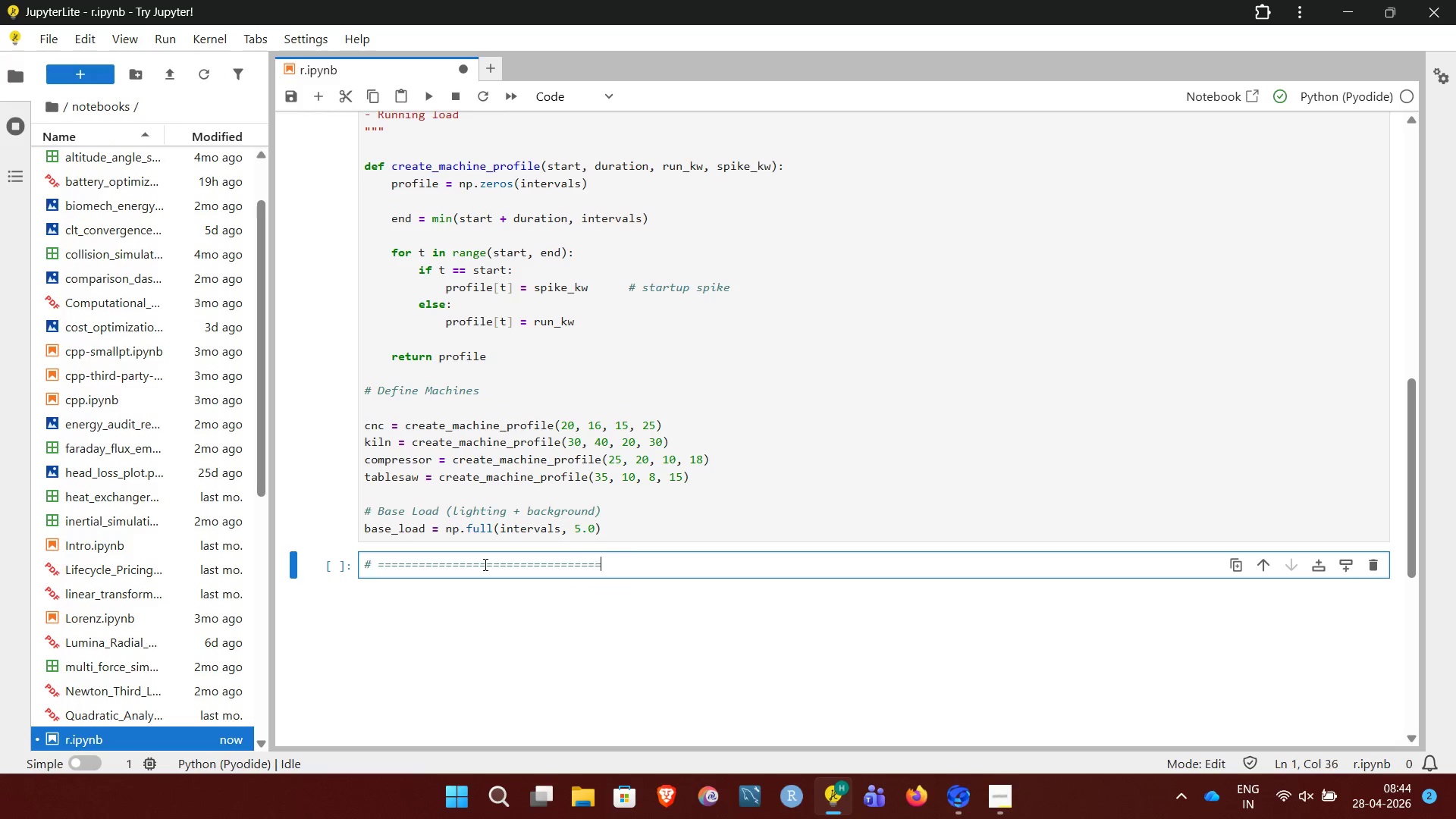 
key(Equal)
 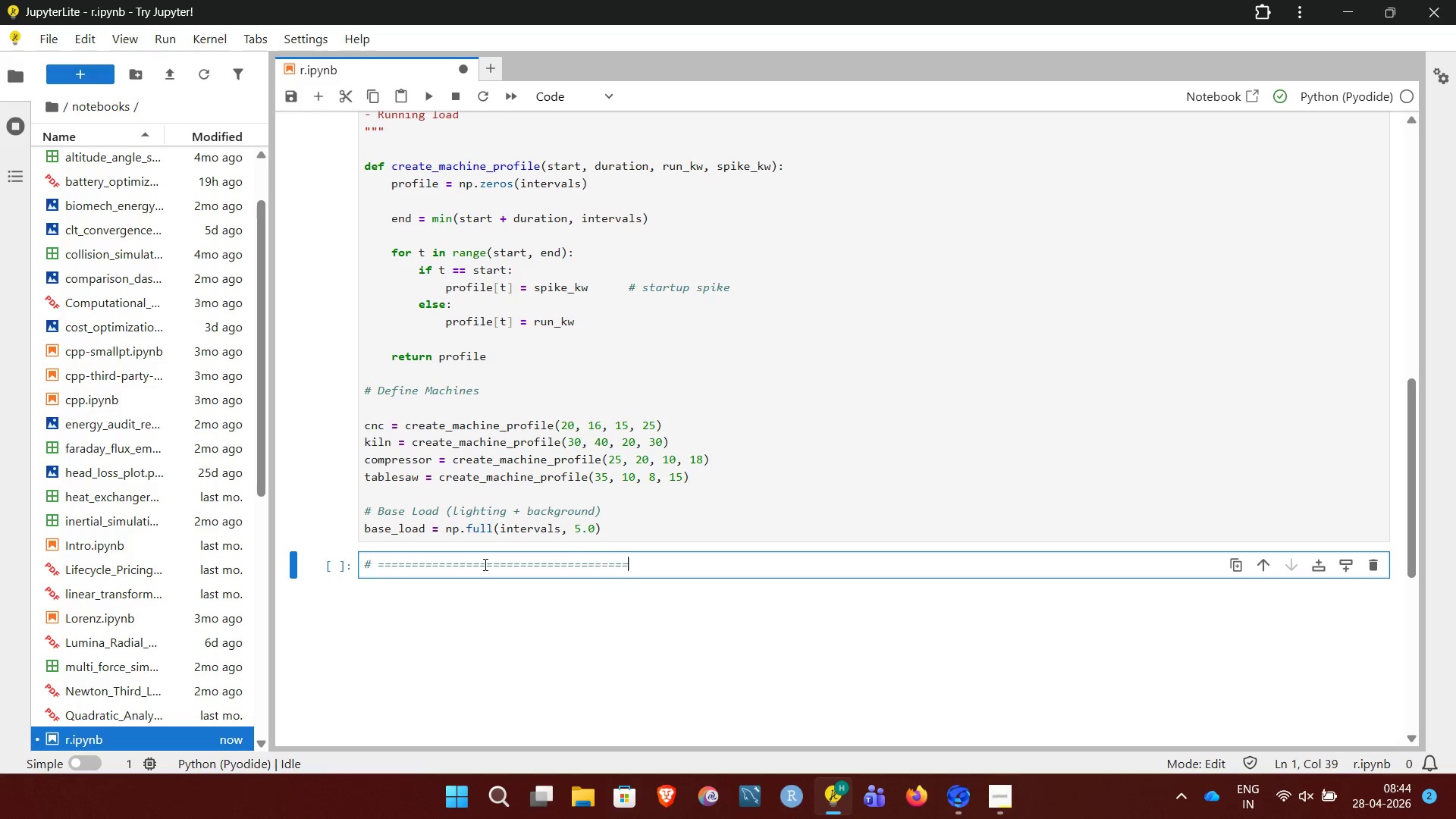 
hold_key(key=Equal, duration=10.22)
 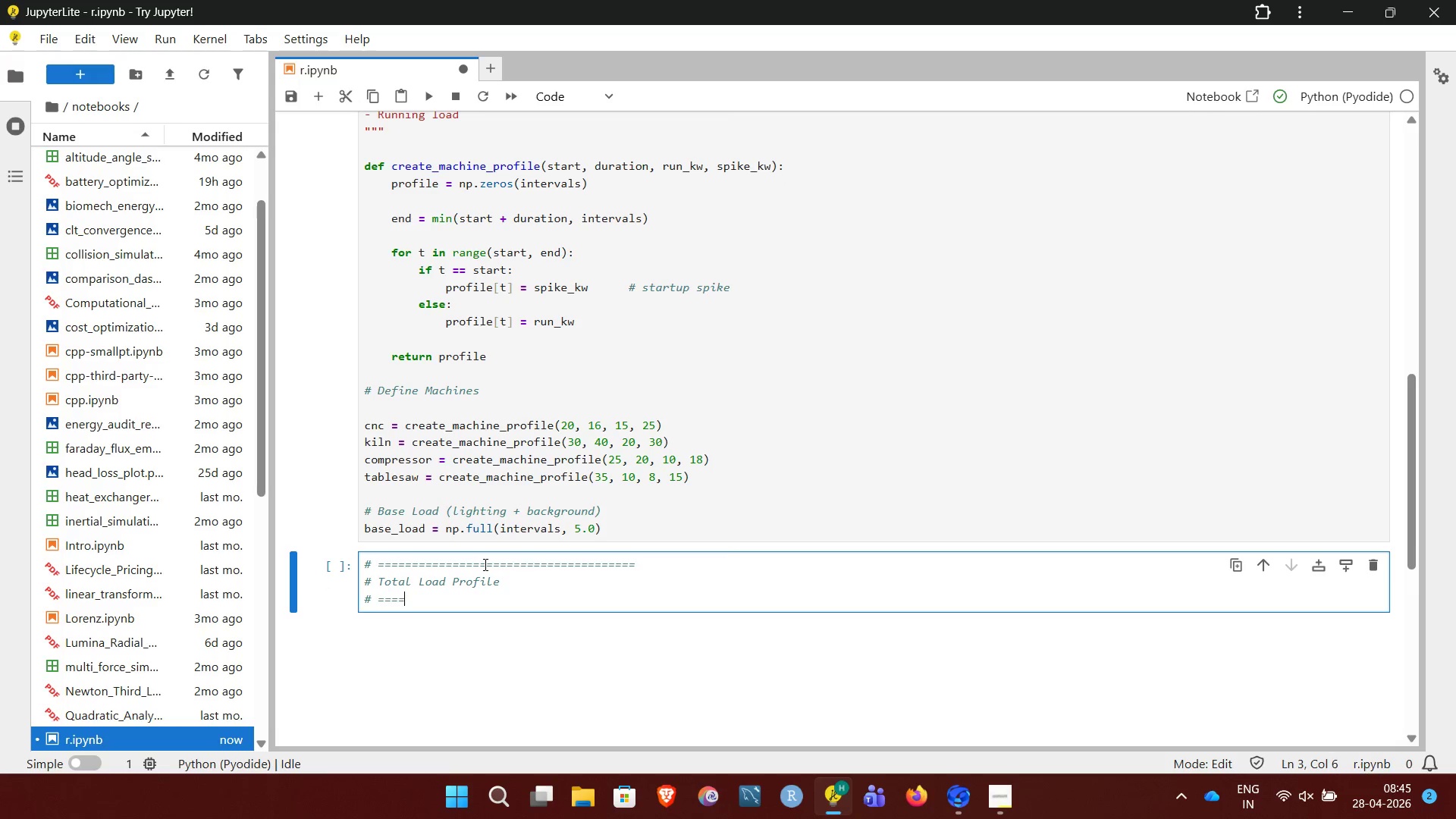 
key(Enter)
 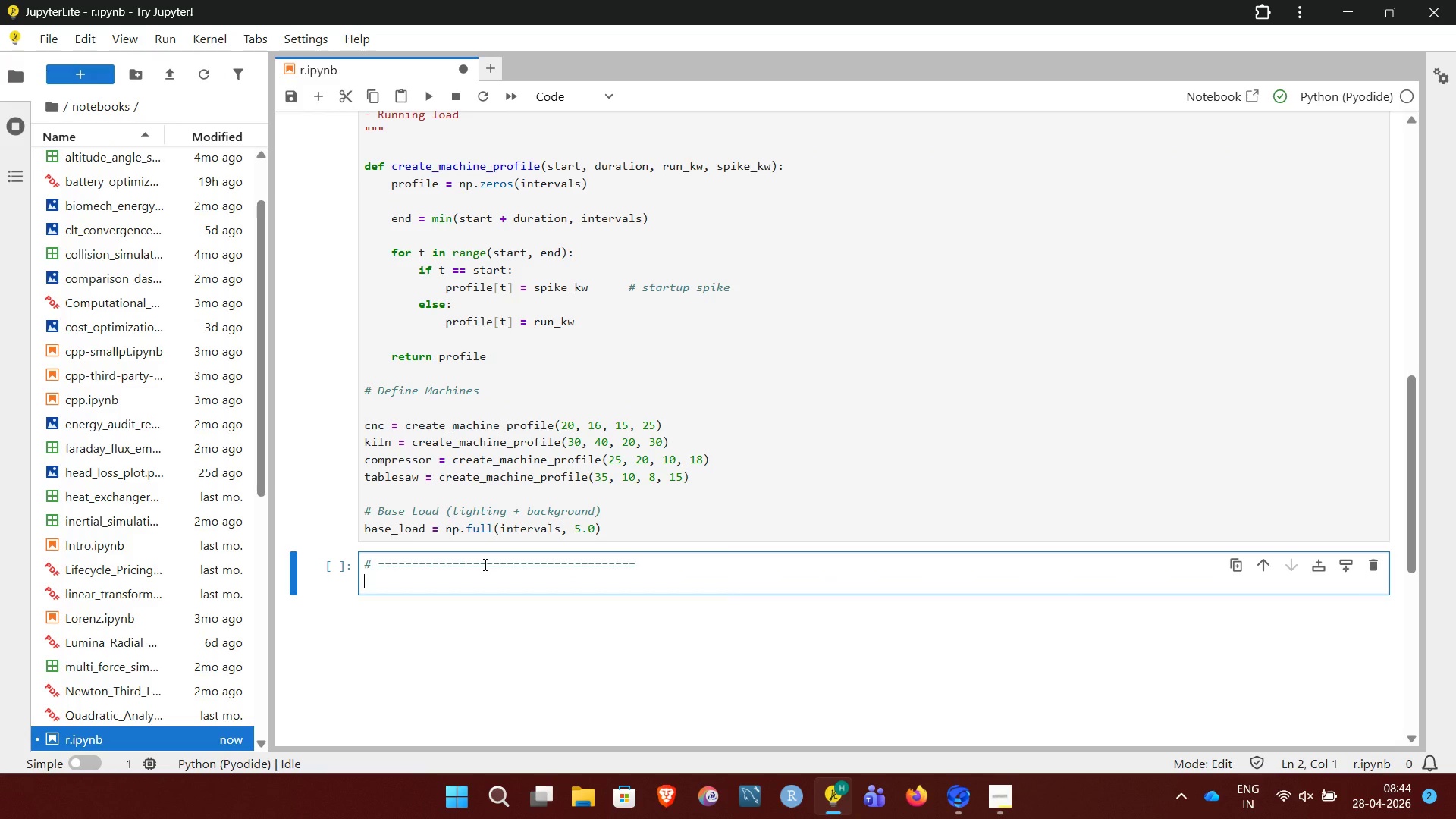 
type(# Total Load Profile)
 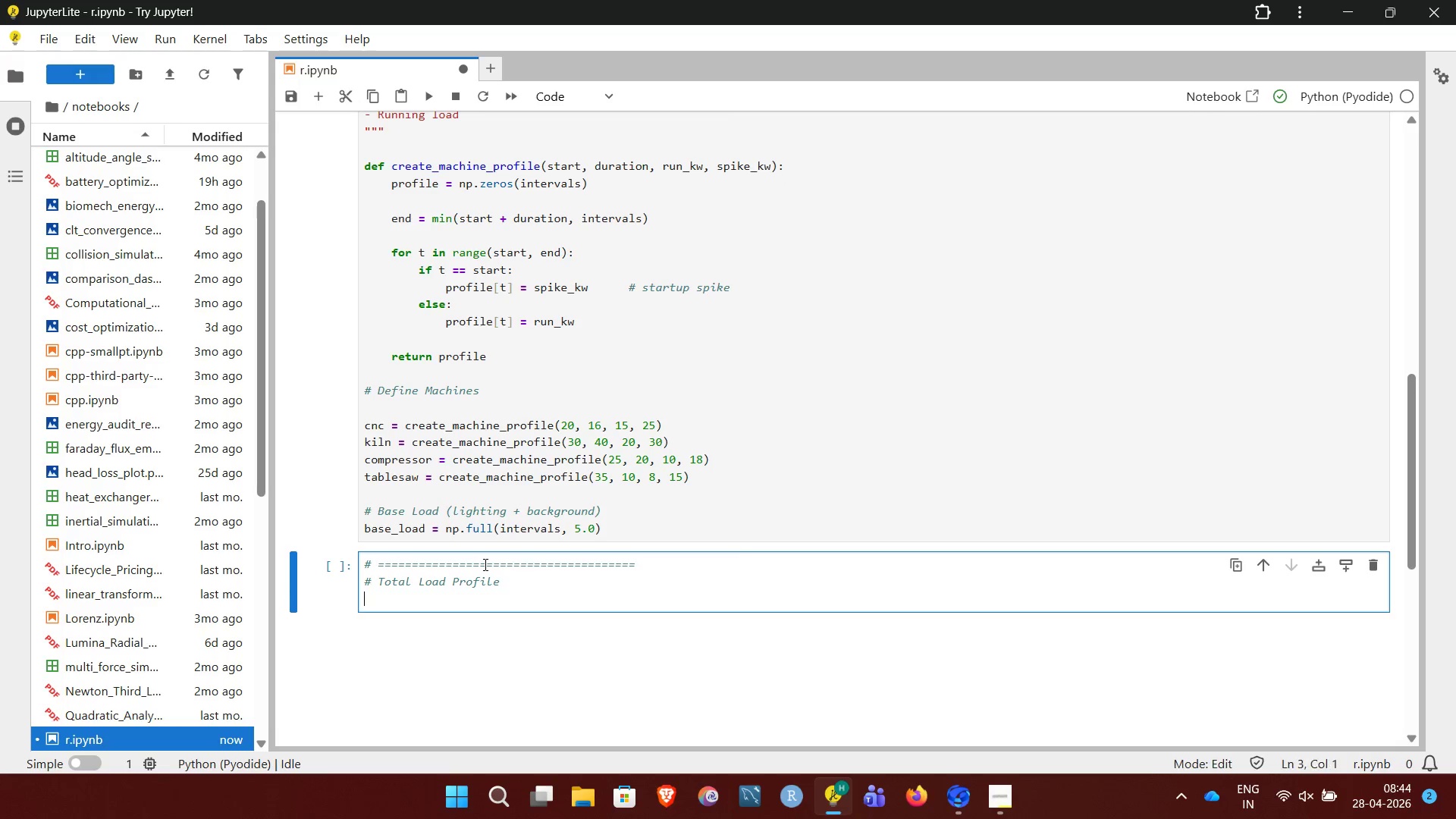 
key(Enter)
 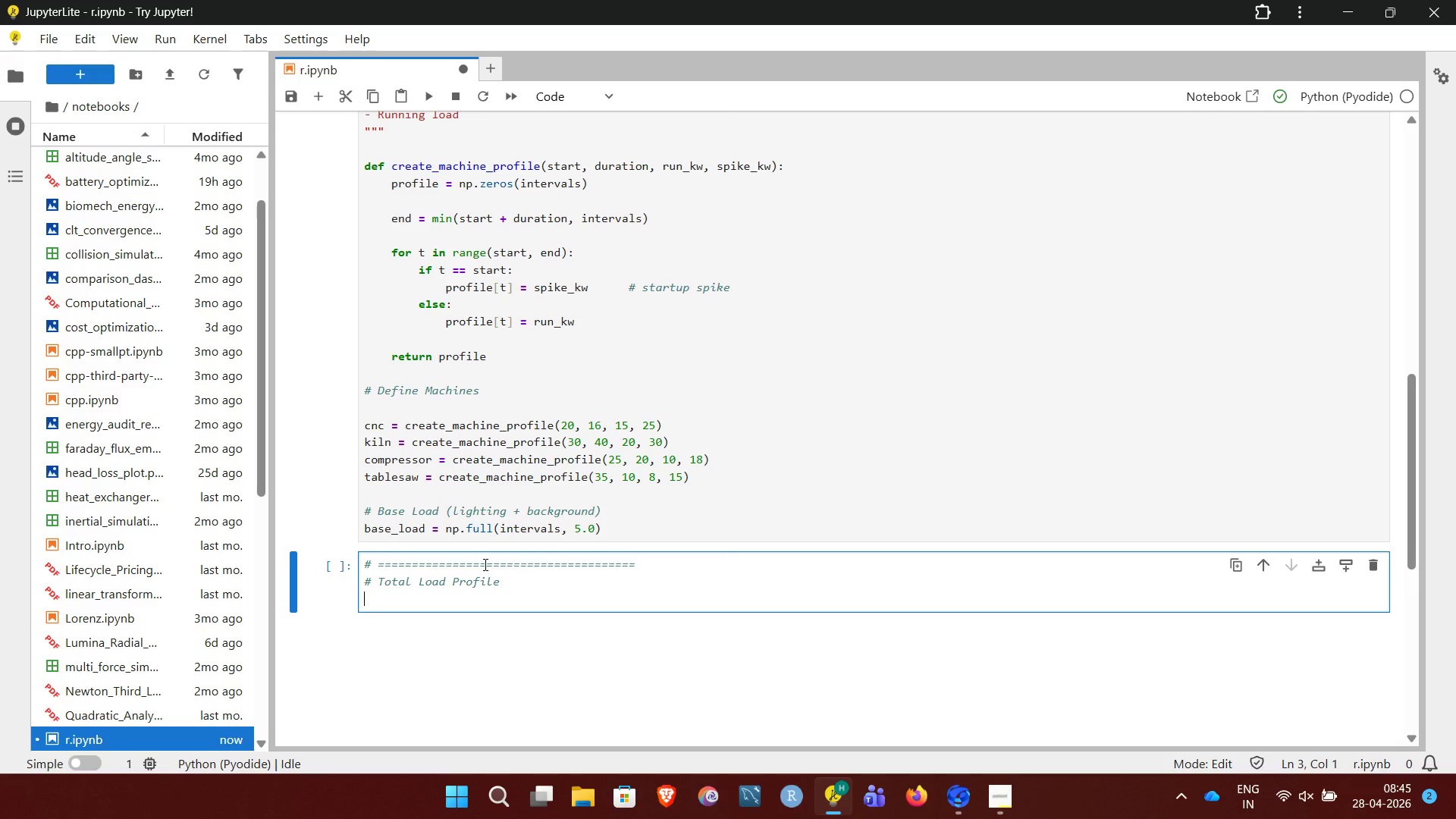 
key(Shift+3)
 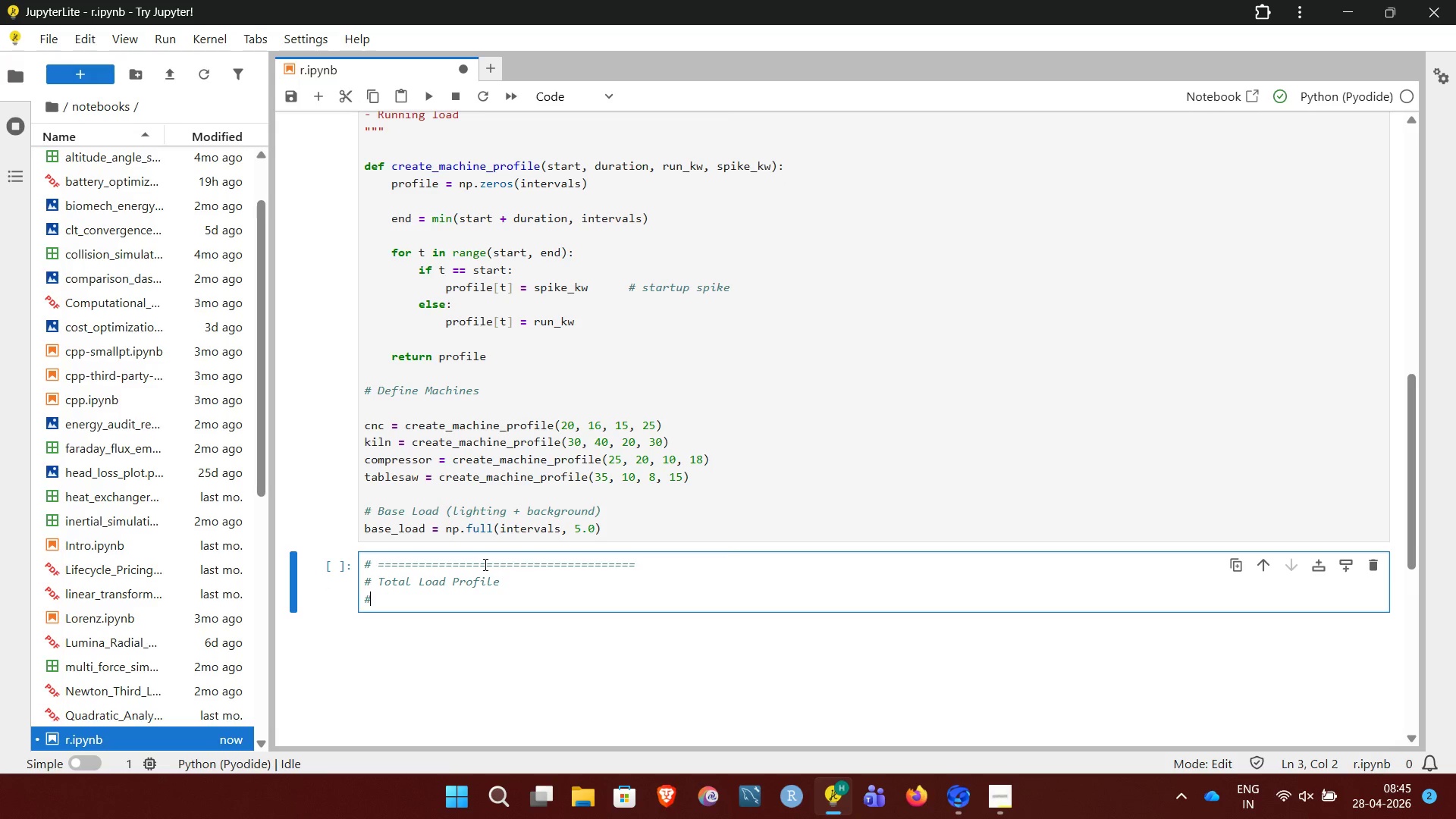 
key(Space)
 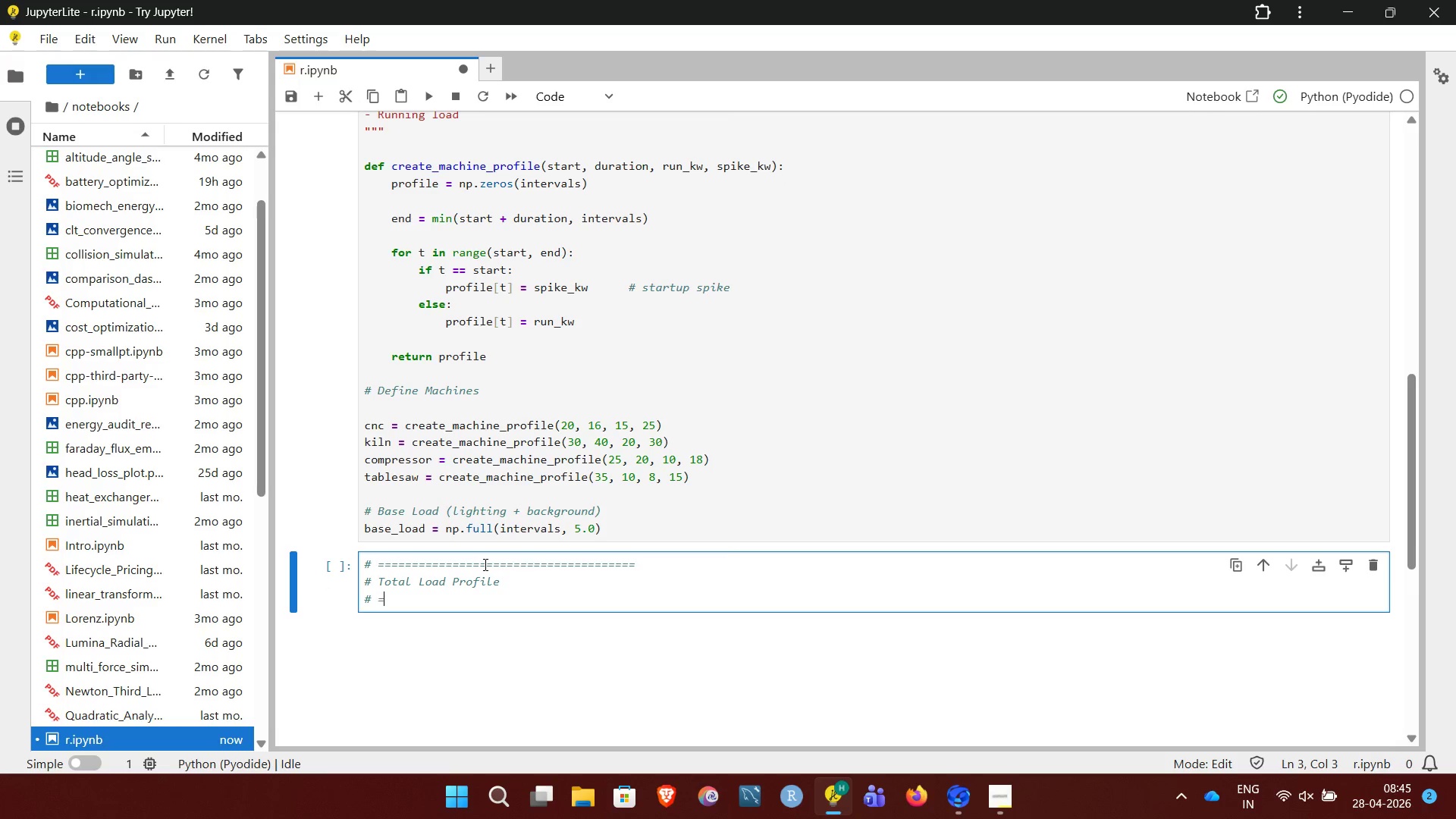 
hold_key(key=Equal, duration=1.52)
 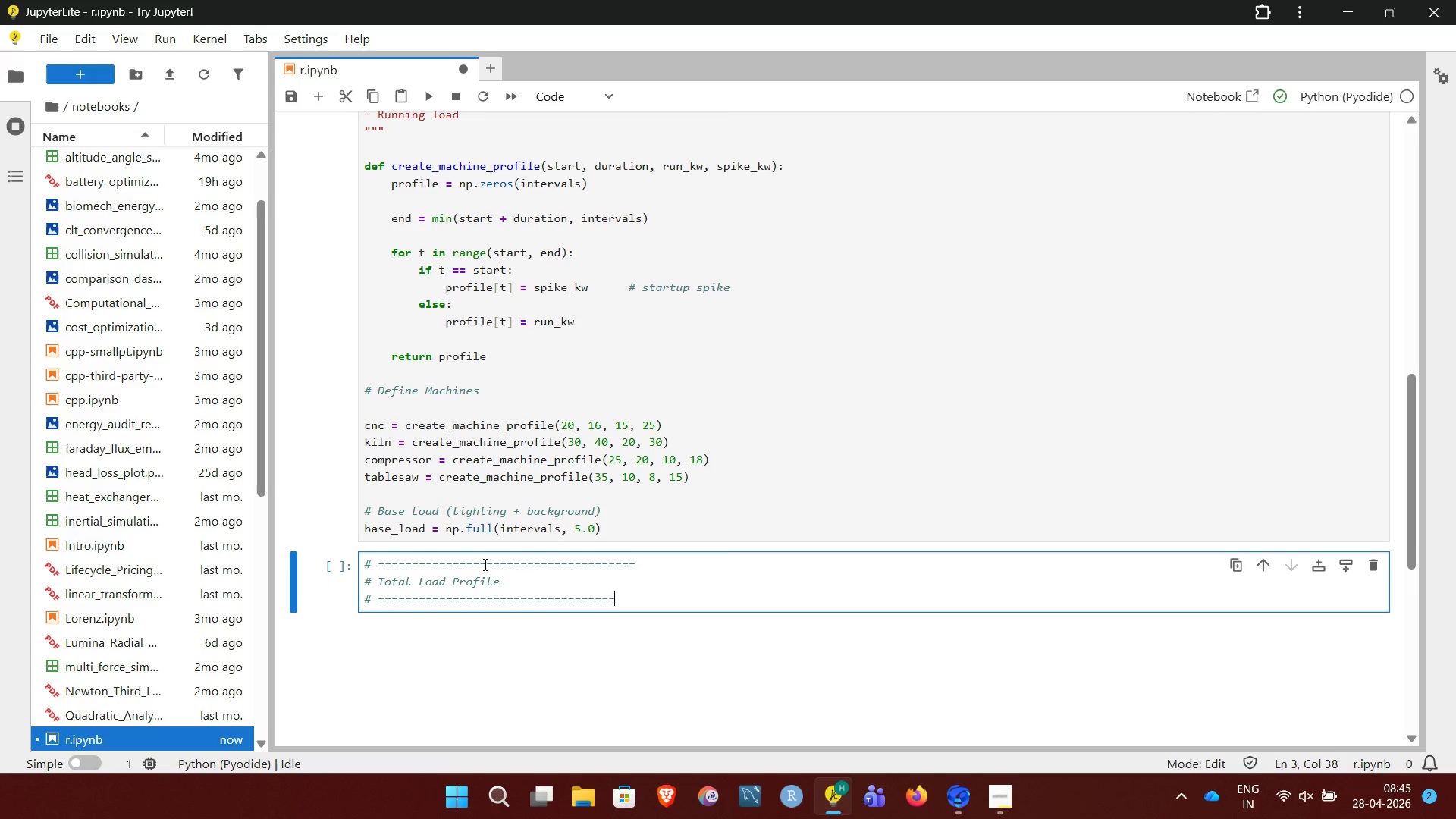 
key(Equal)
 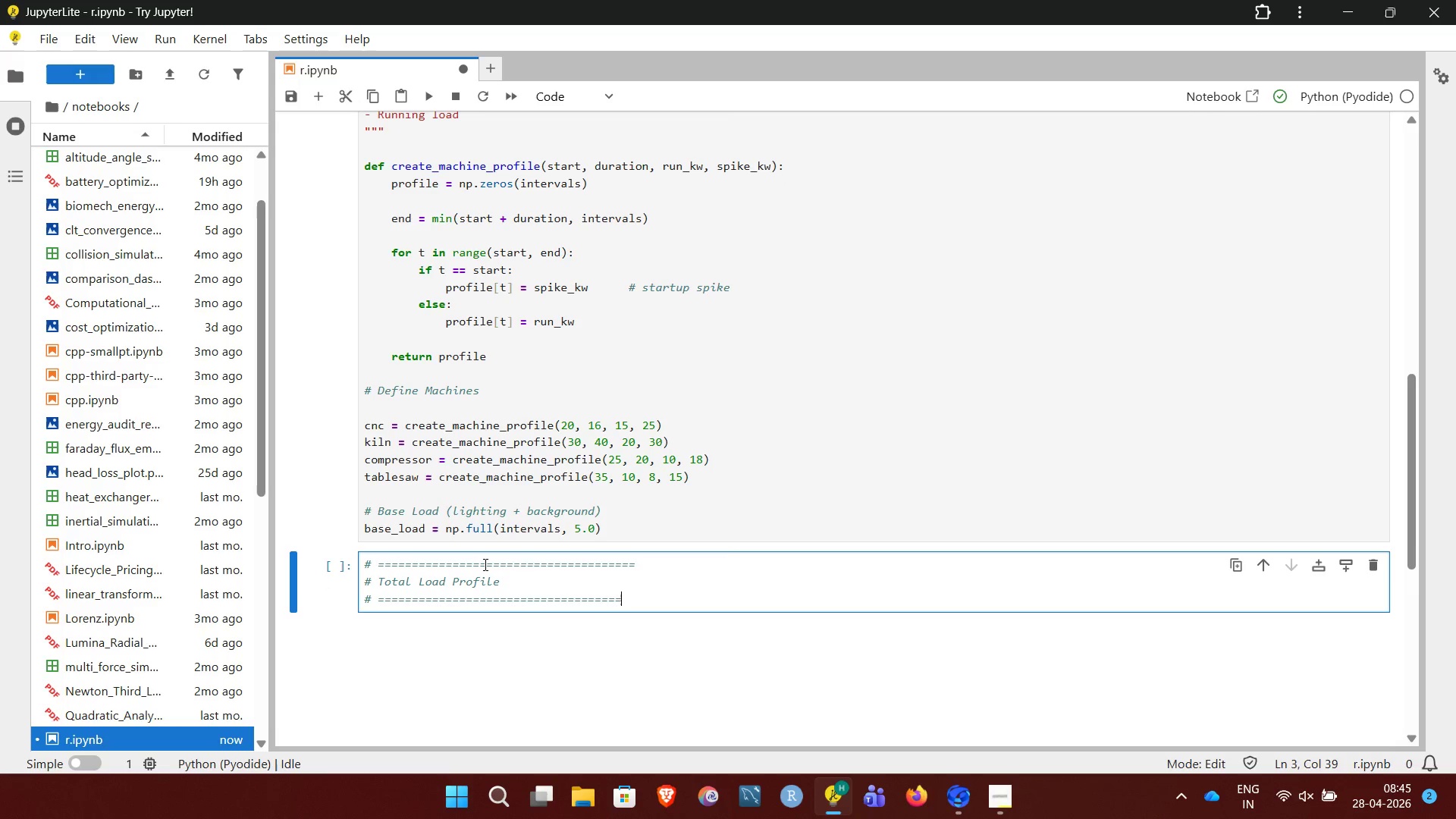 
key(Equal)
 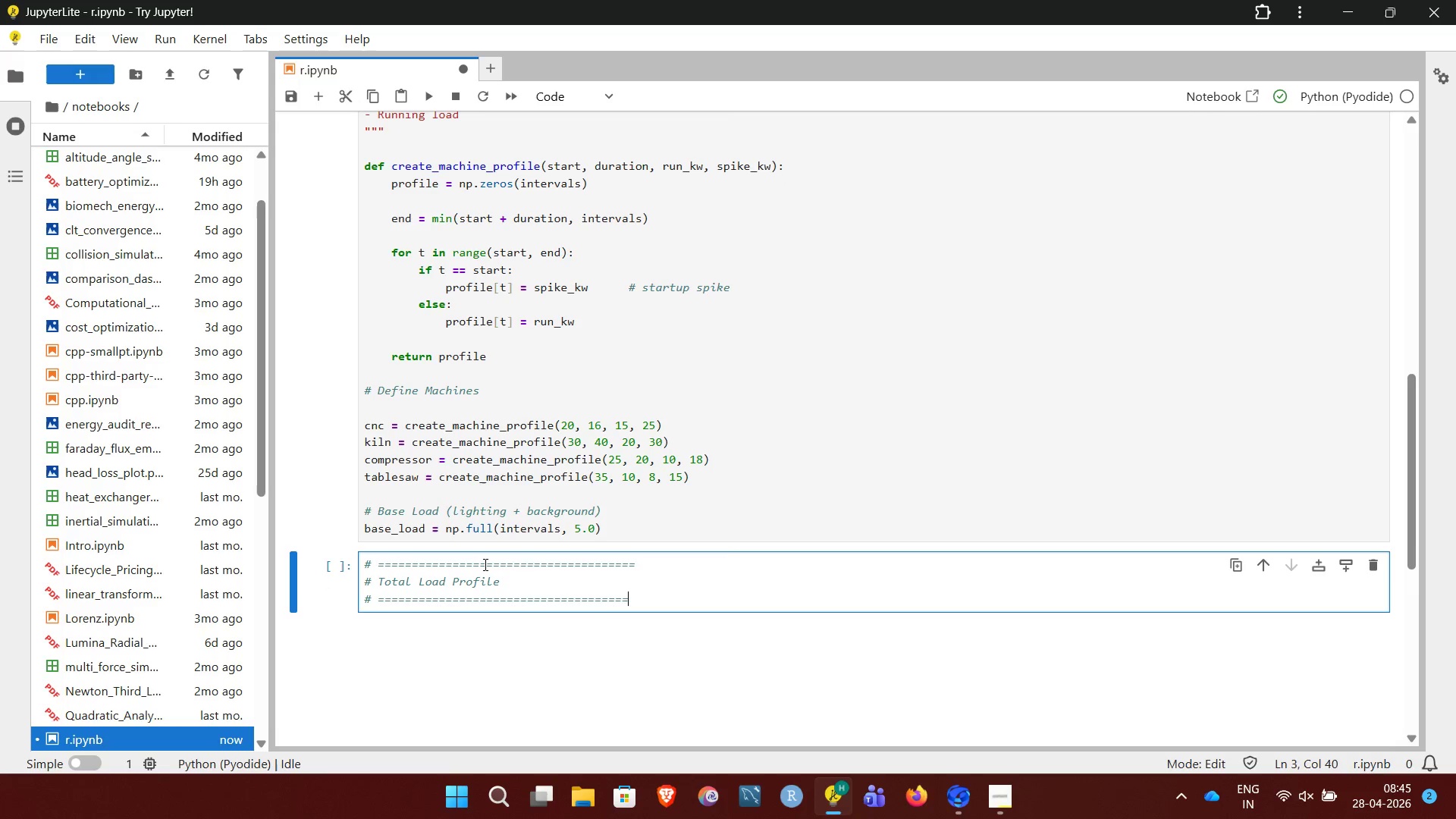 
key(Equal)
 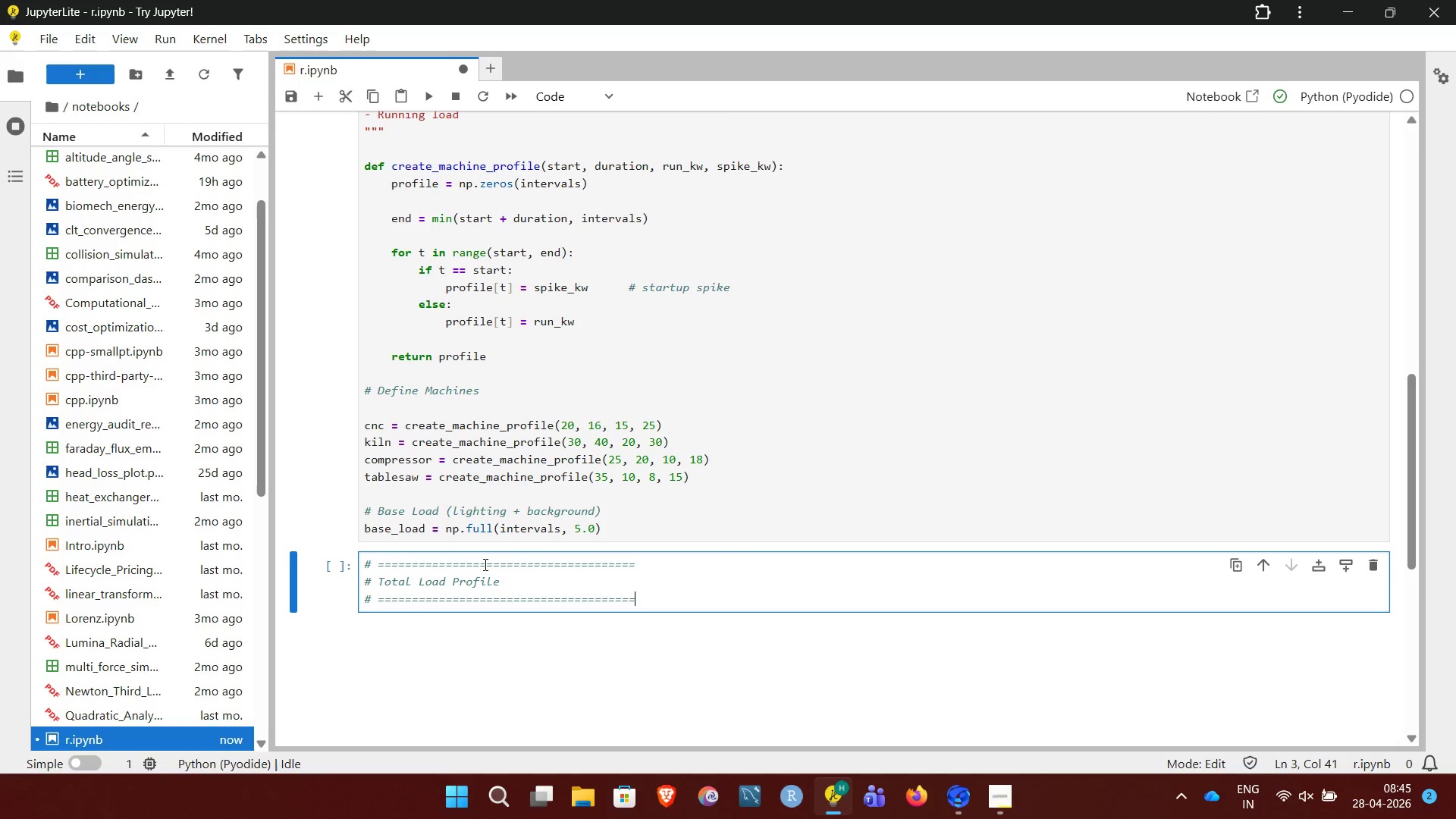 
key(Enter)
 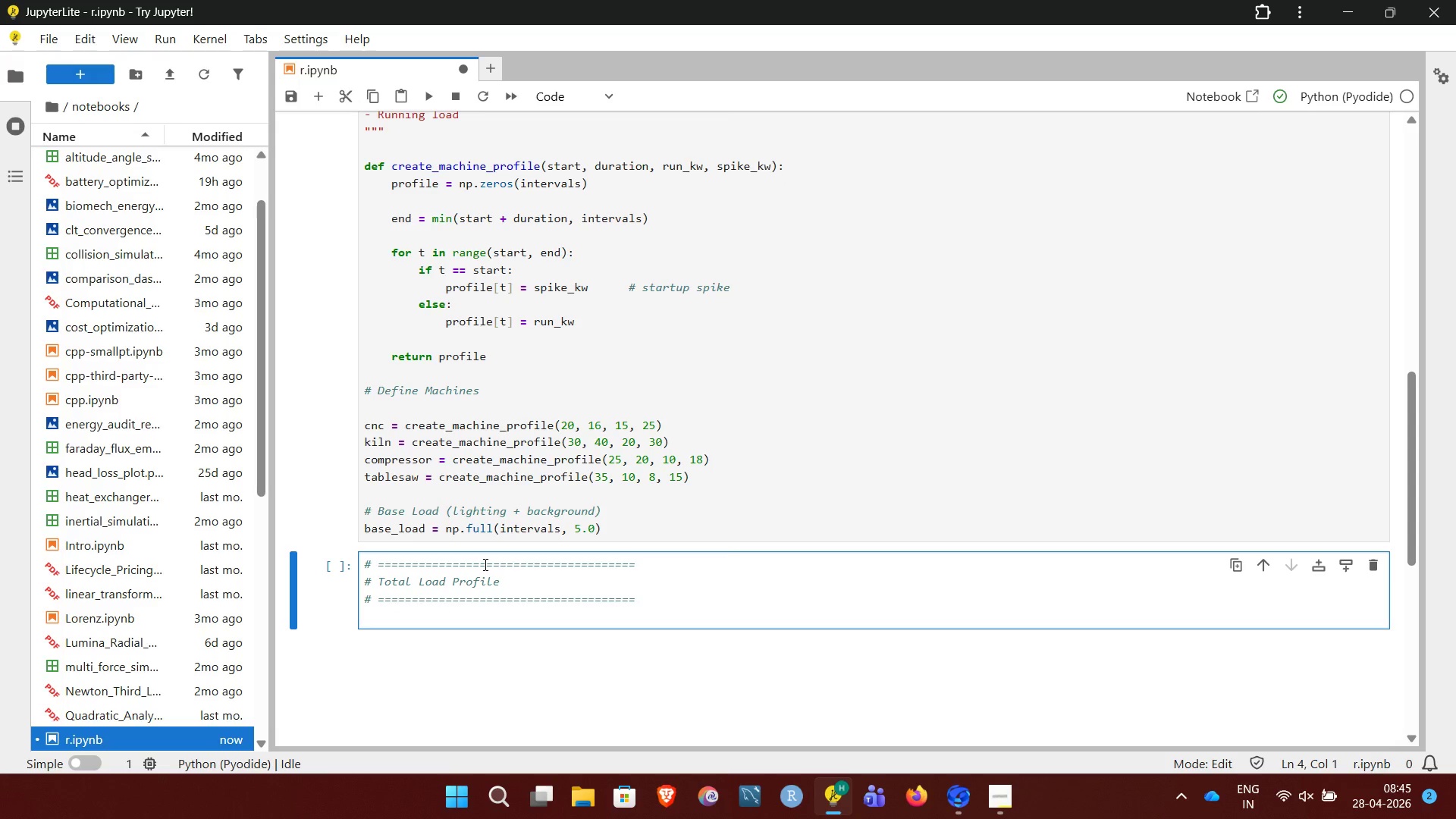 
key(Enter)
 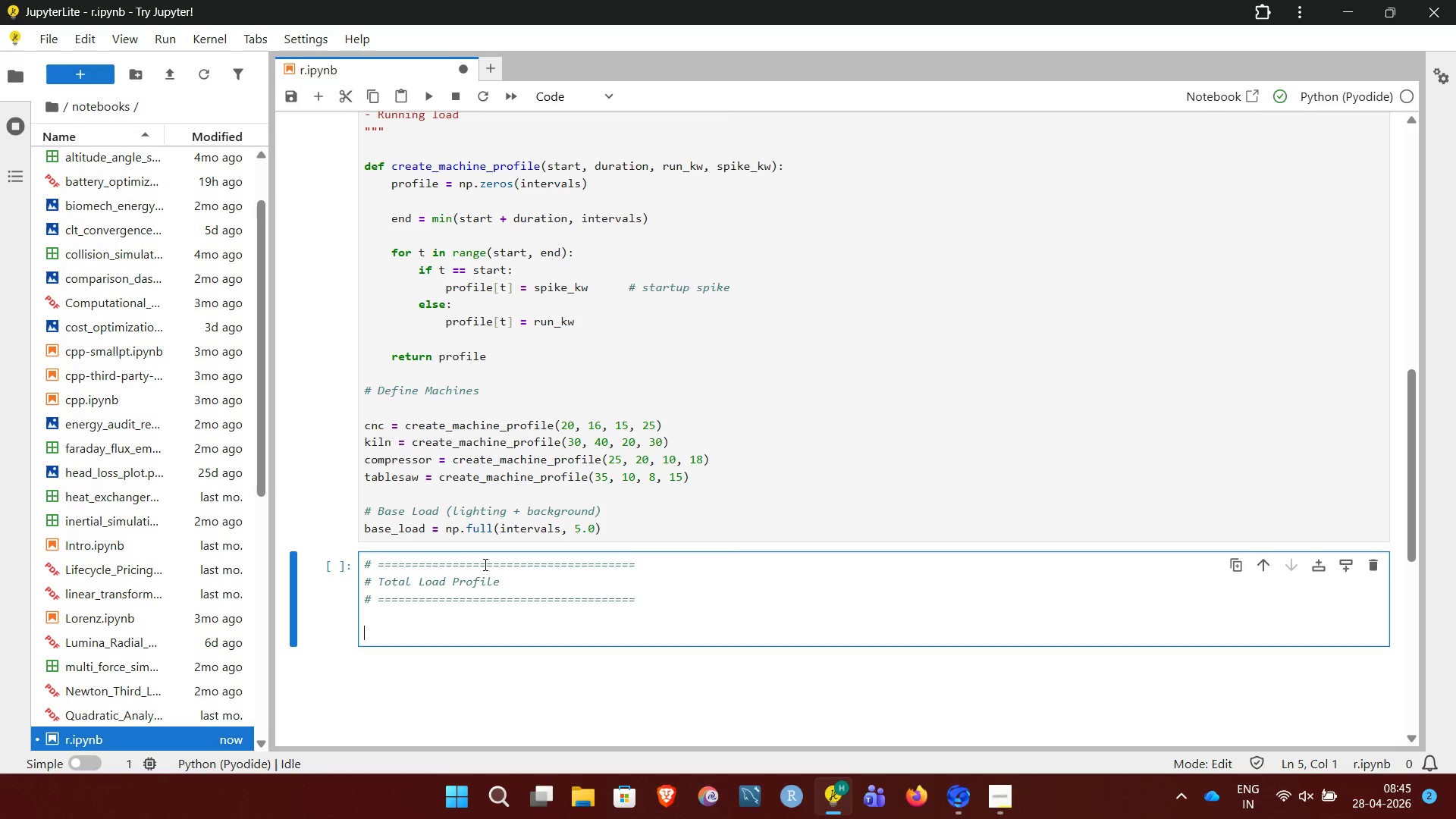 
type(p)
key(Backspace)
type(original_load = cnc + kiln + compressor + tablesaw + base_load)
 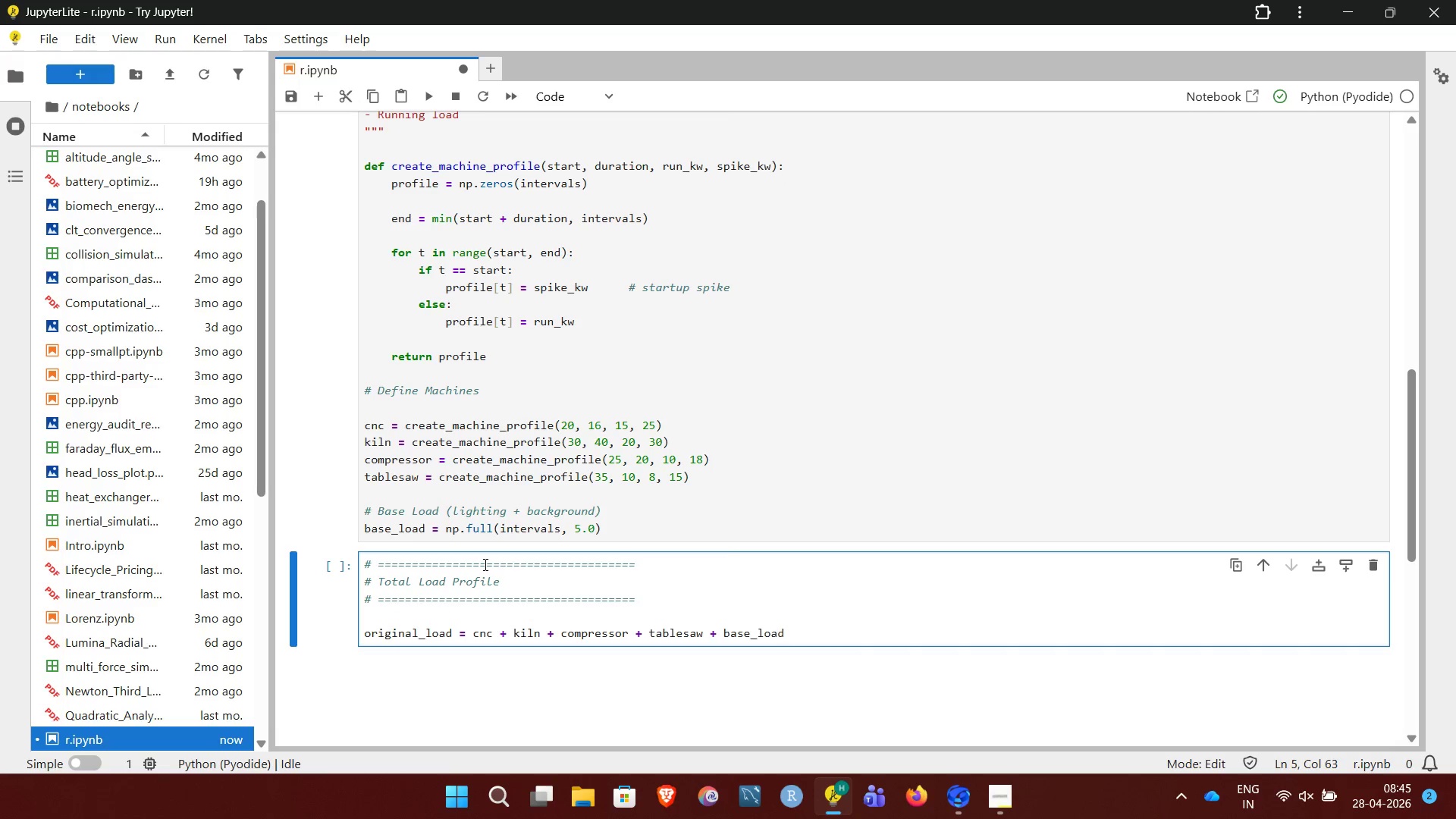 
key(Shift+Enter)
 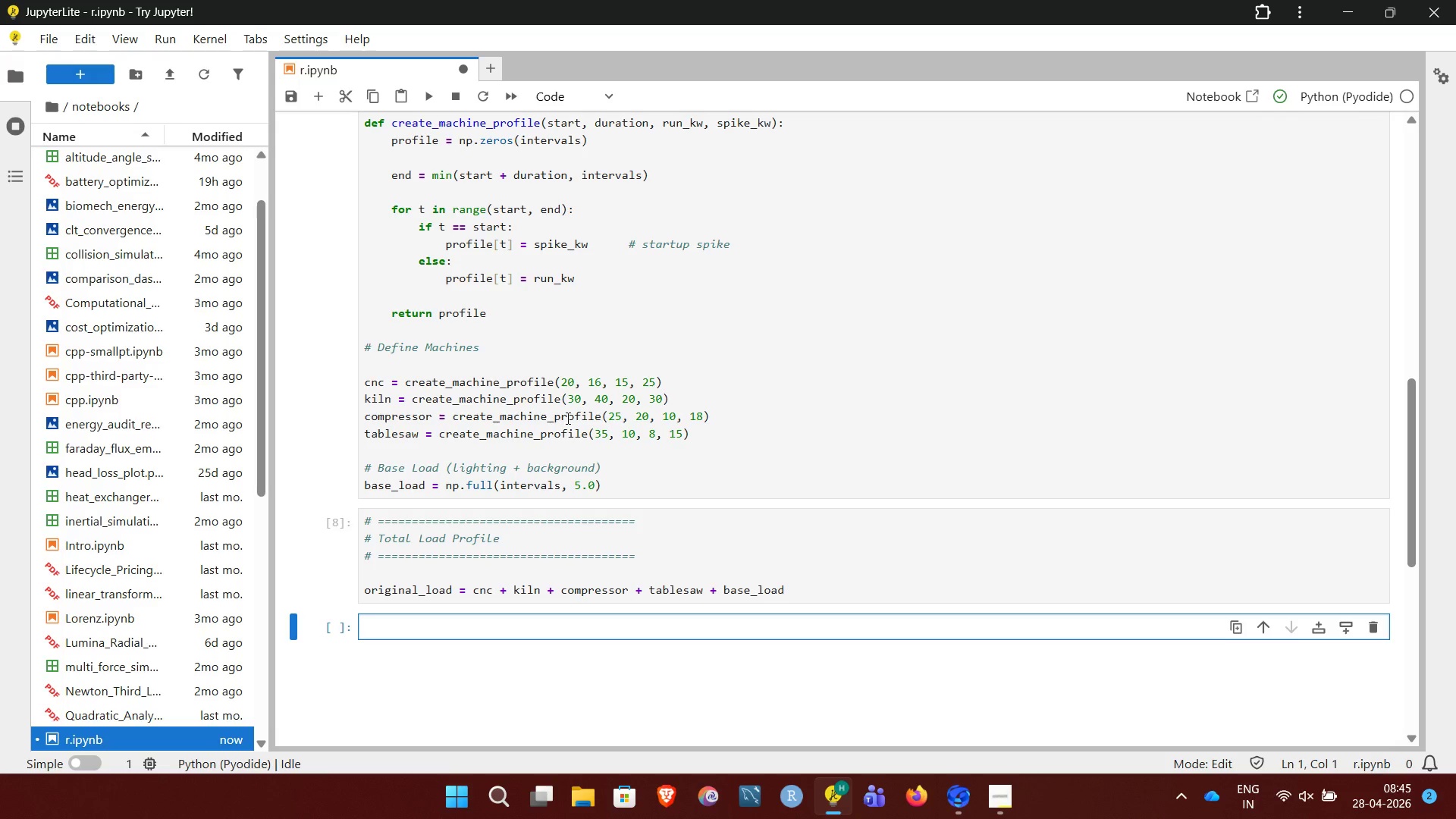 
wait(6.31)
 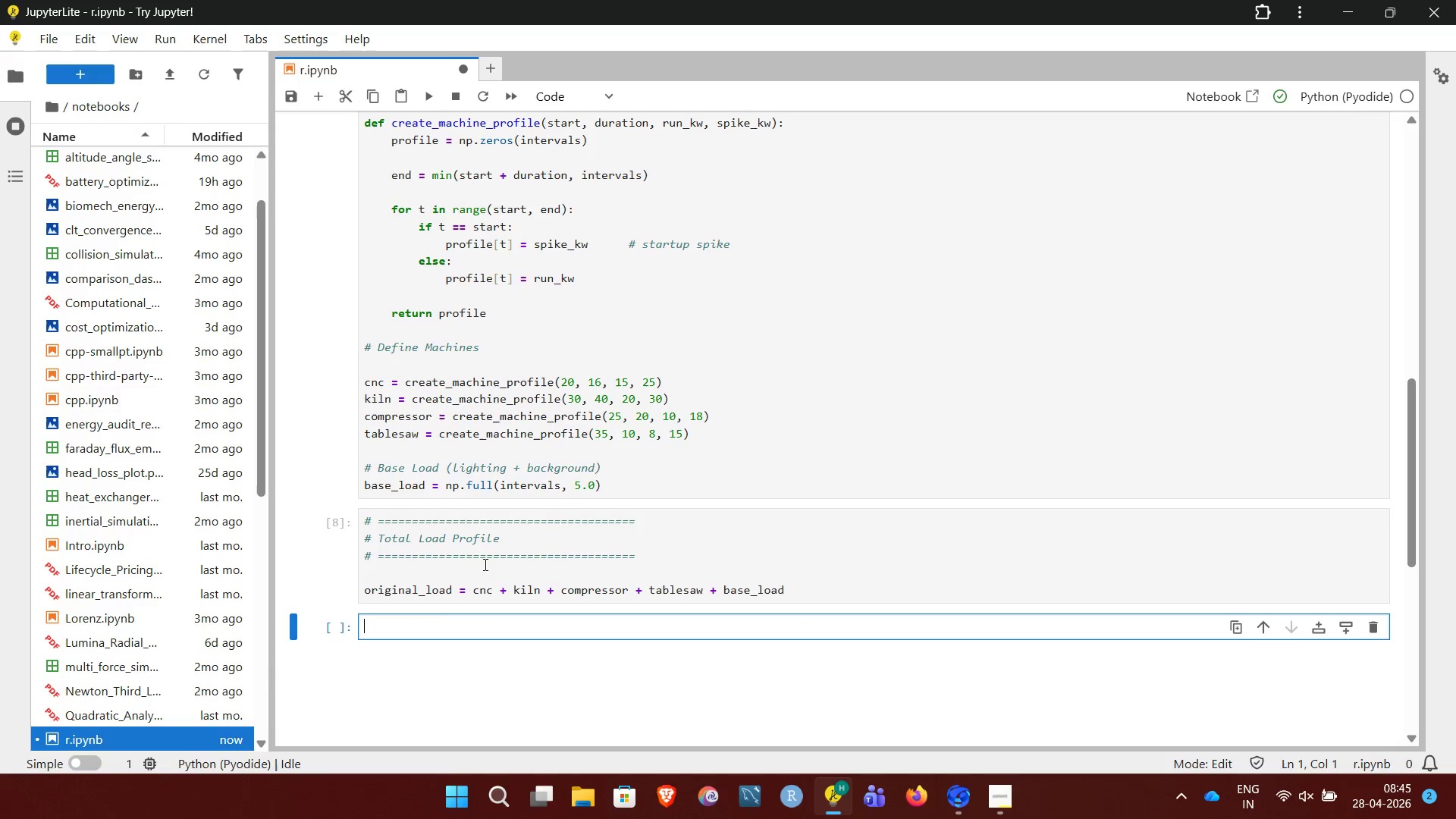 
left_click([988, 783])